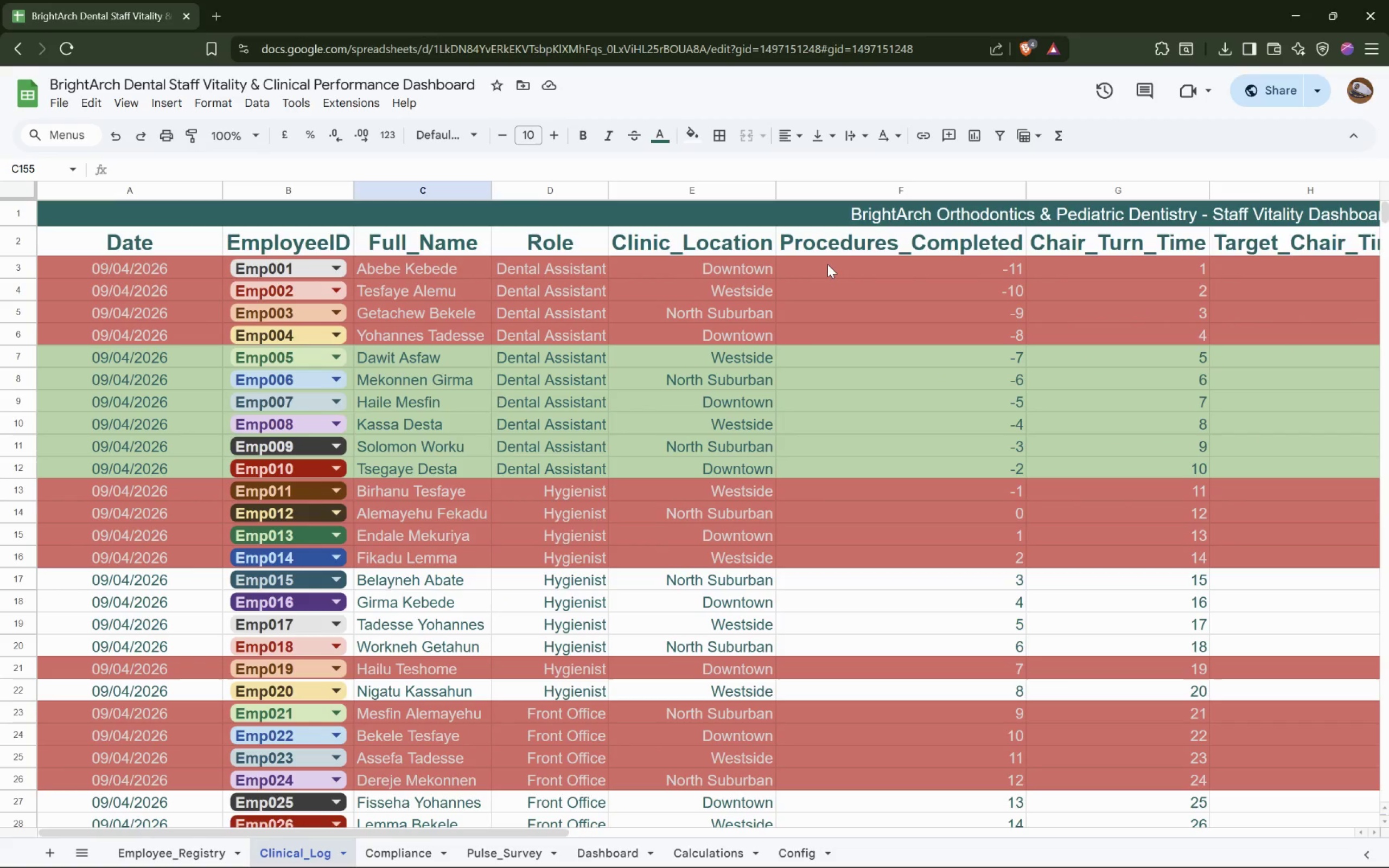 
hold_key(key=ControlLeft, duration=0.67)
 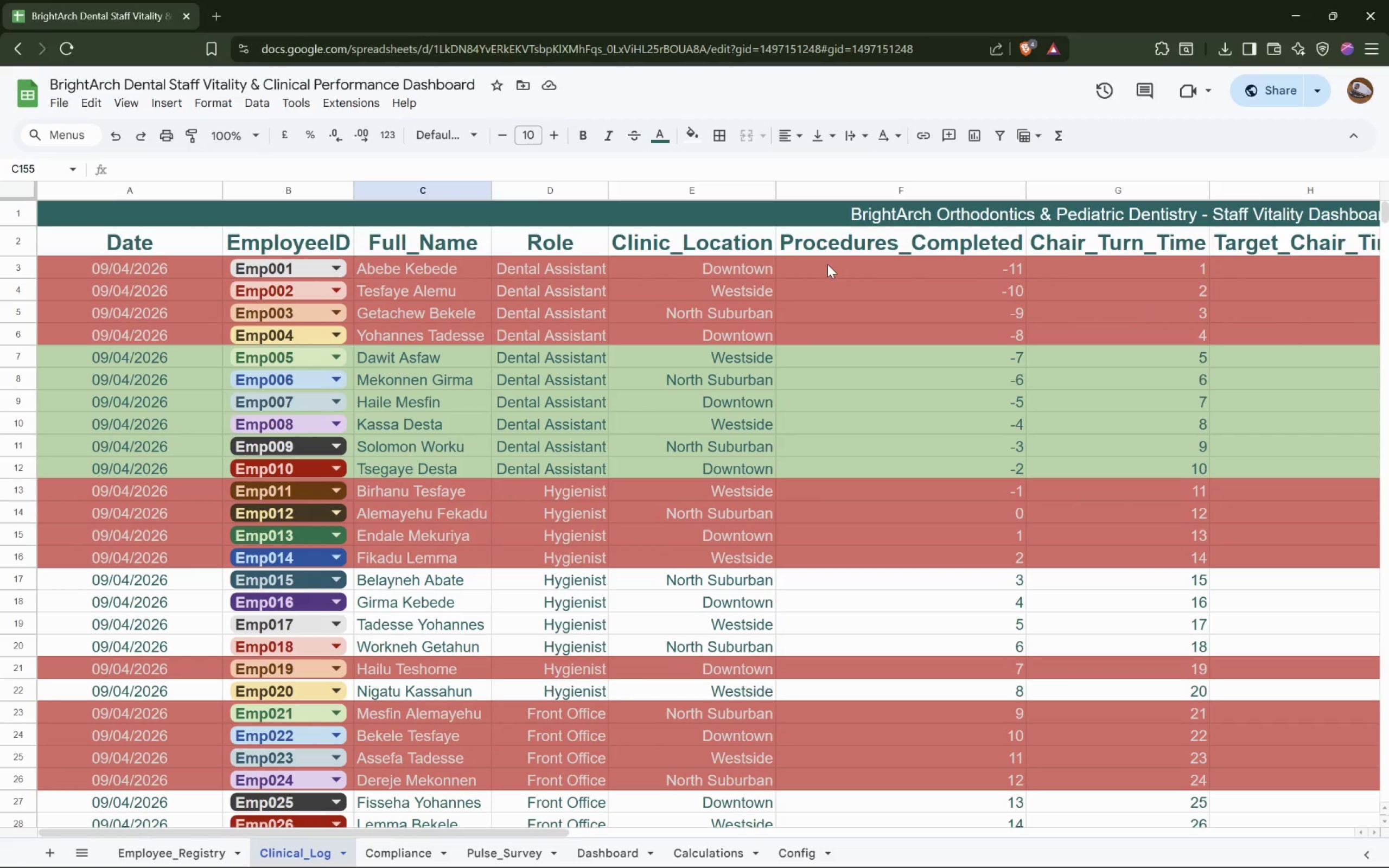 